 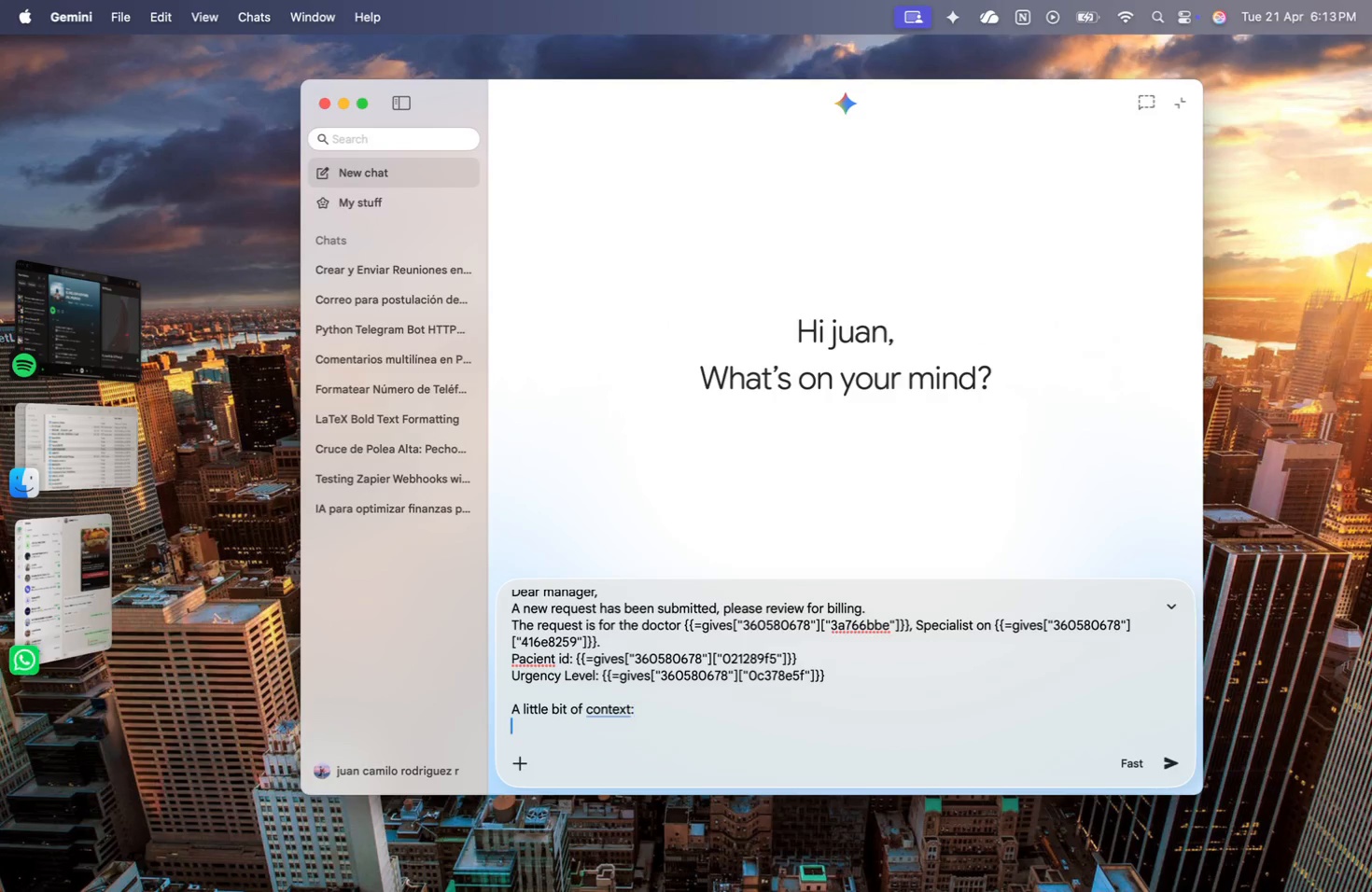 
key(Shift+Enter)
 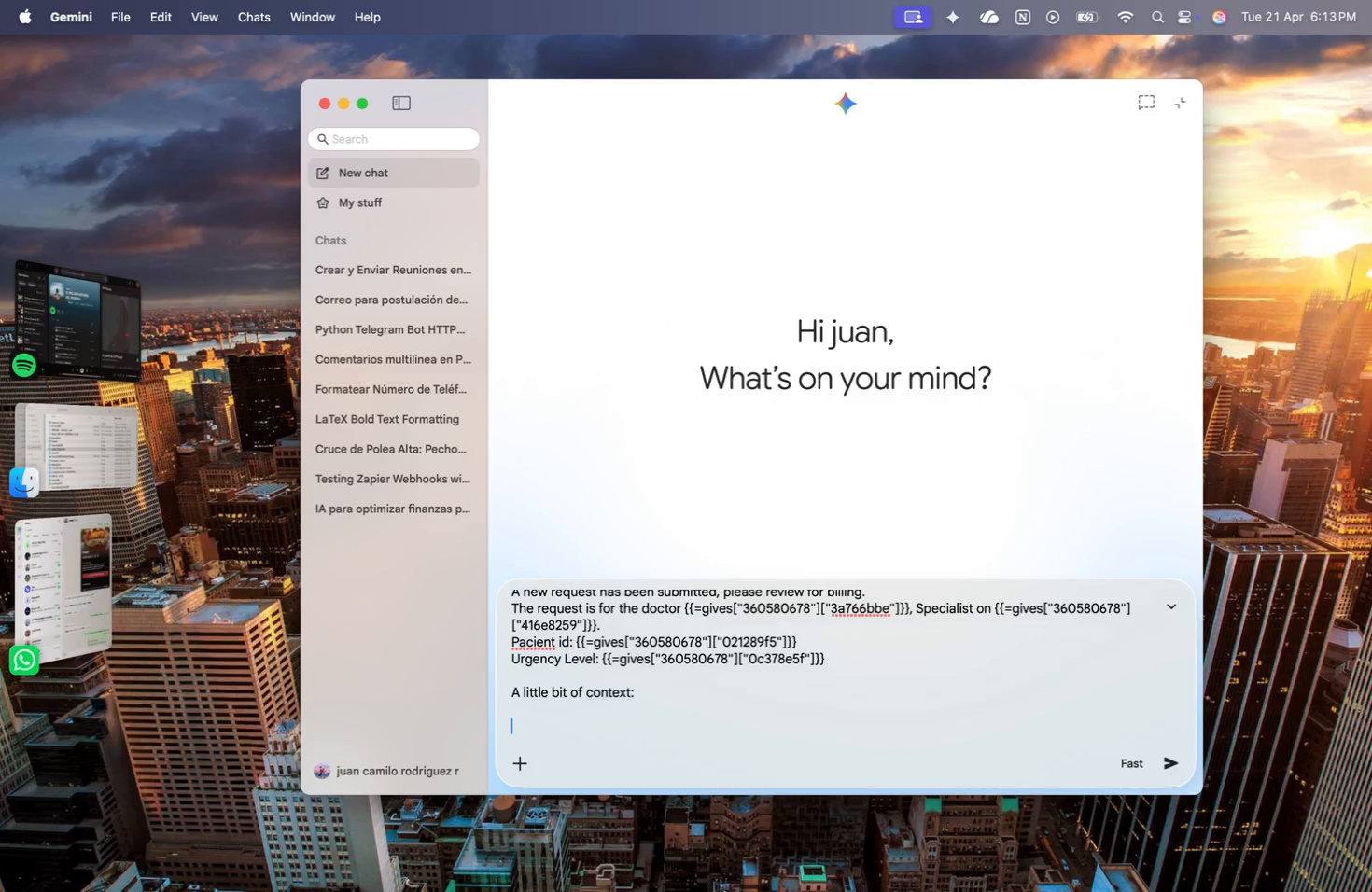 
key(Shift+Enter)
 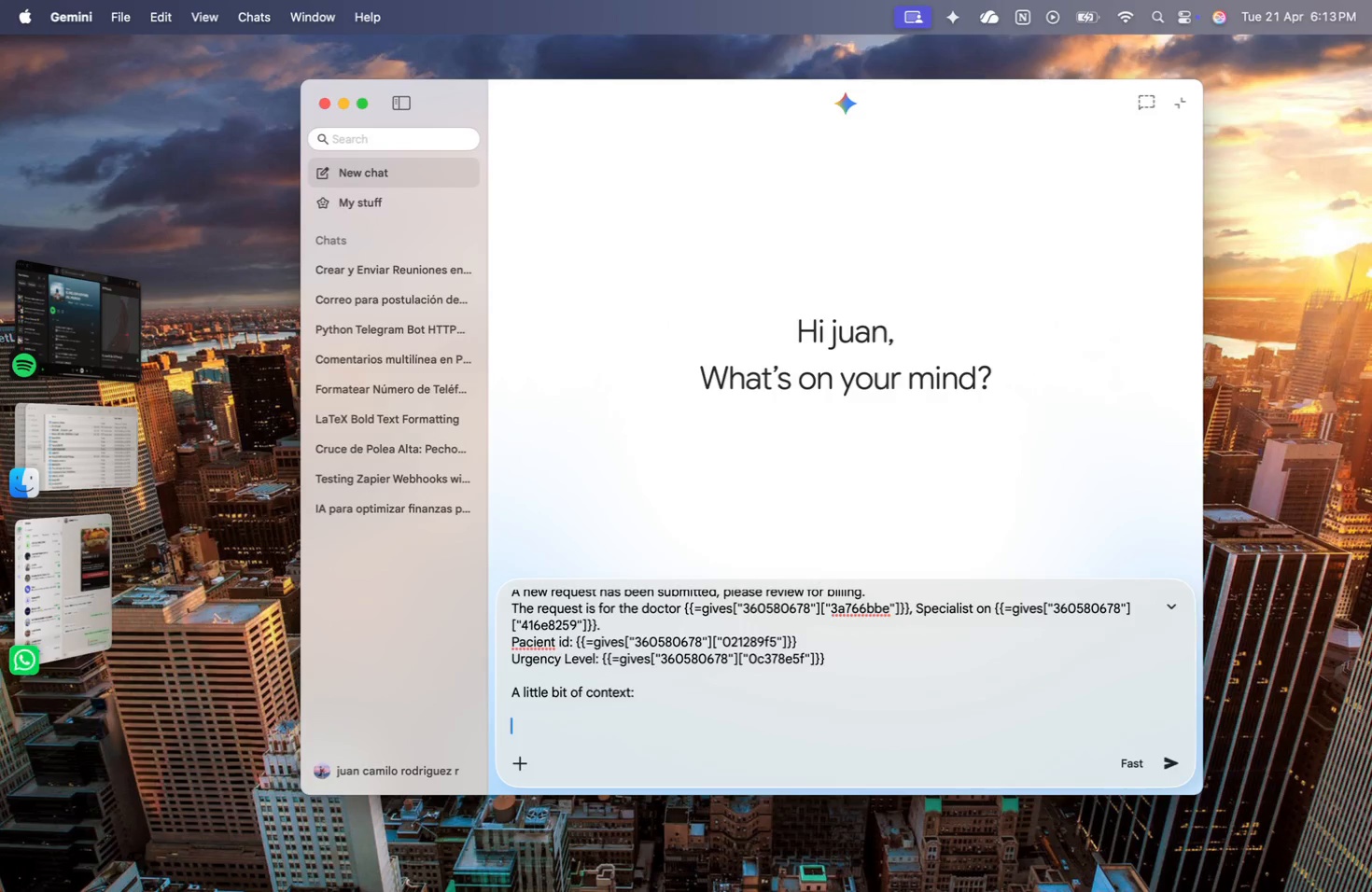 
key(Meta+CommandLeft)
 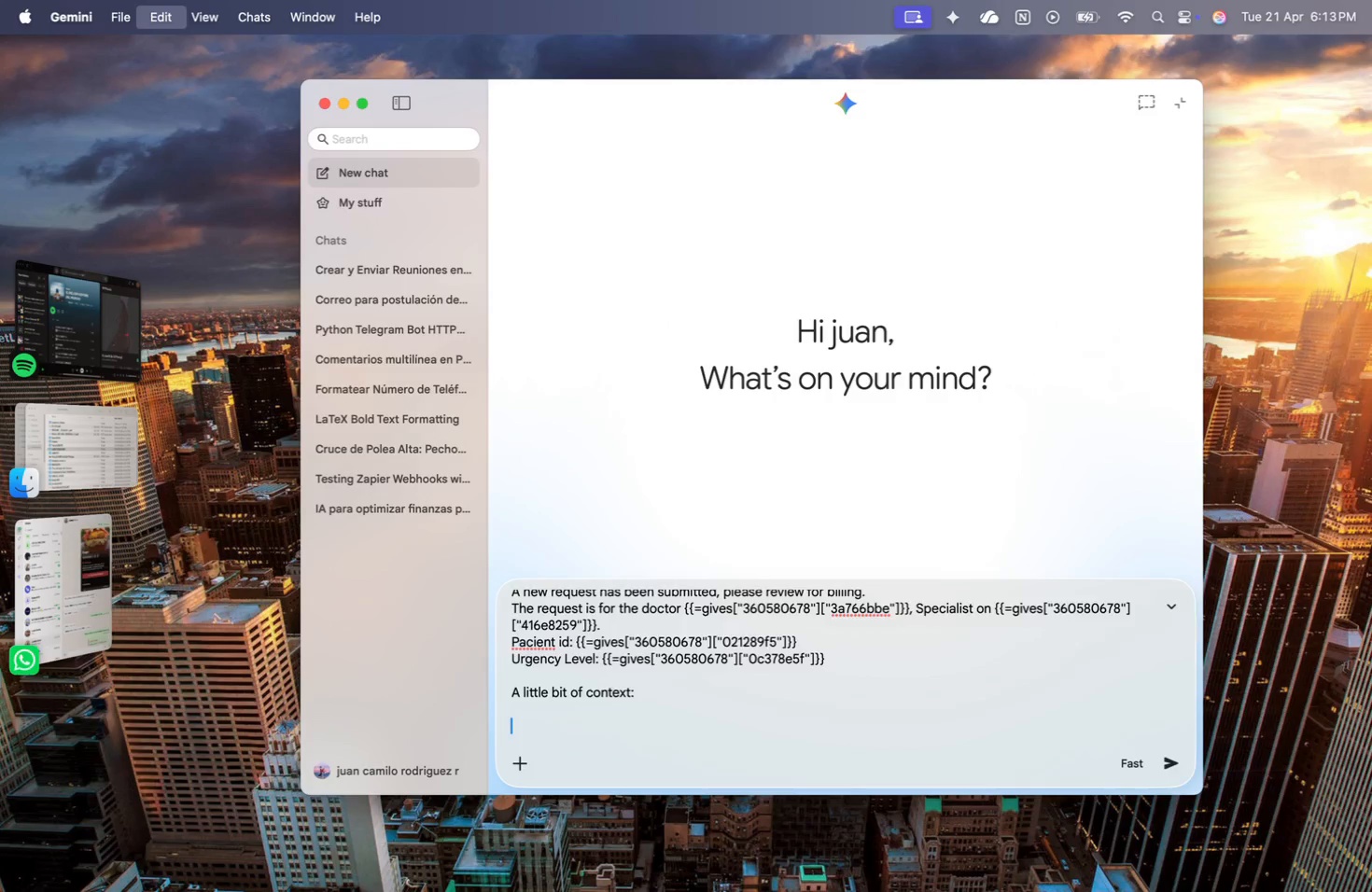 
key(Meta+V)
 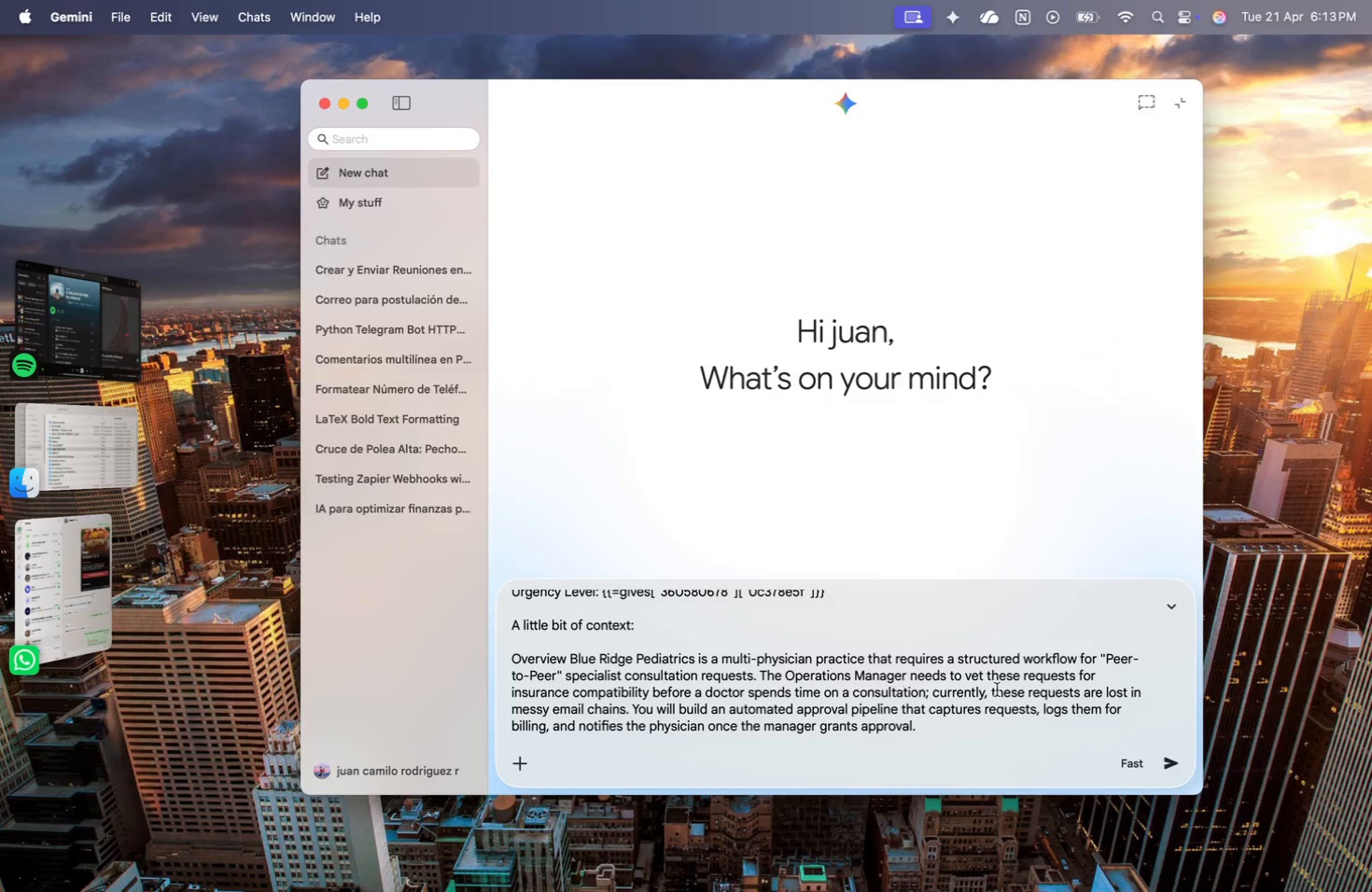 
left_click([1167, 758])
 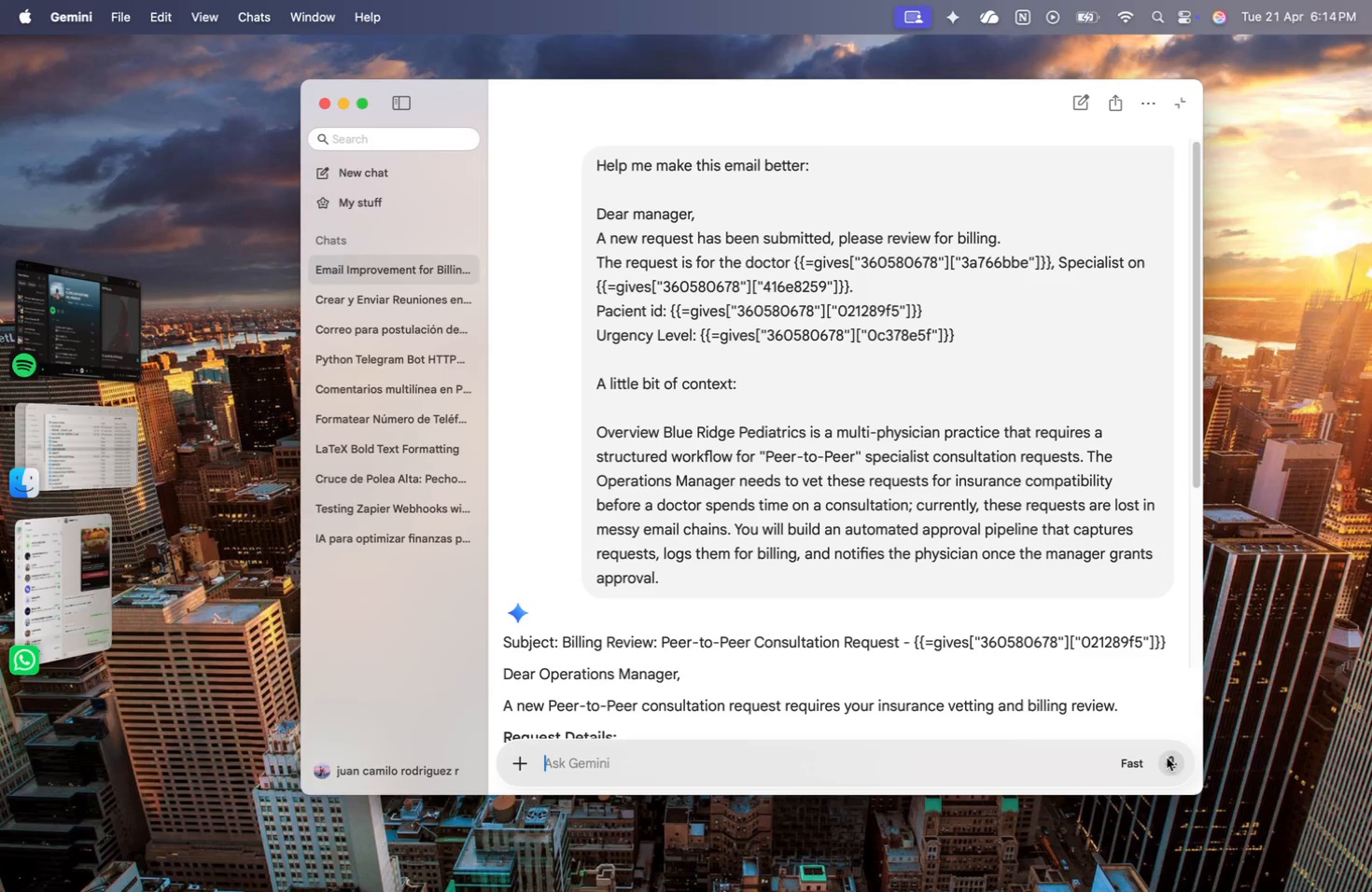 
wait(78.59)
 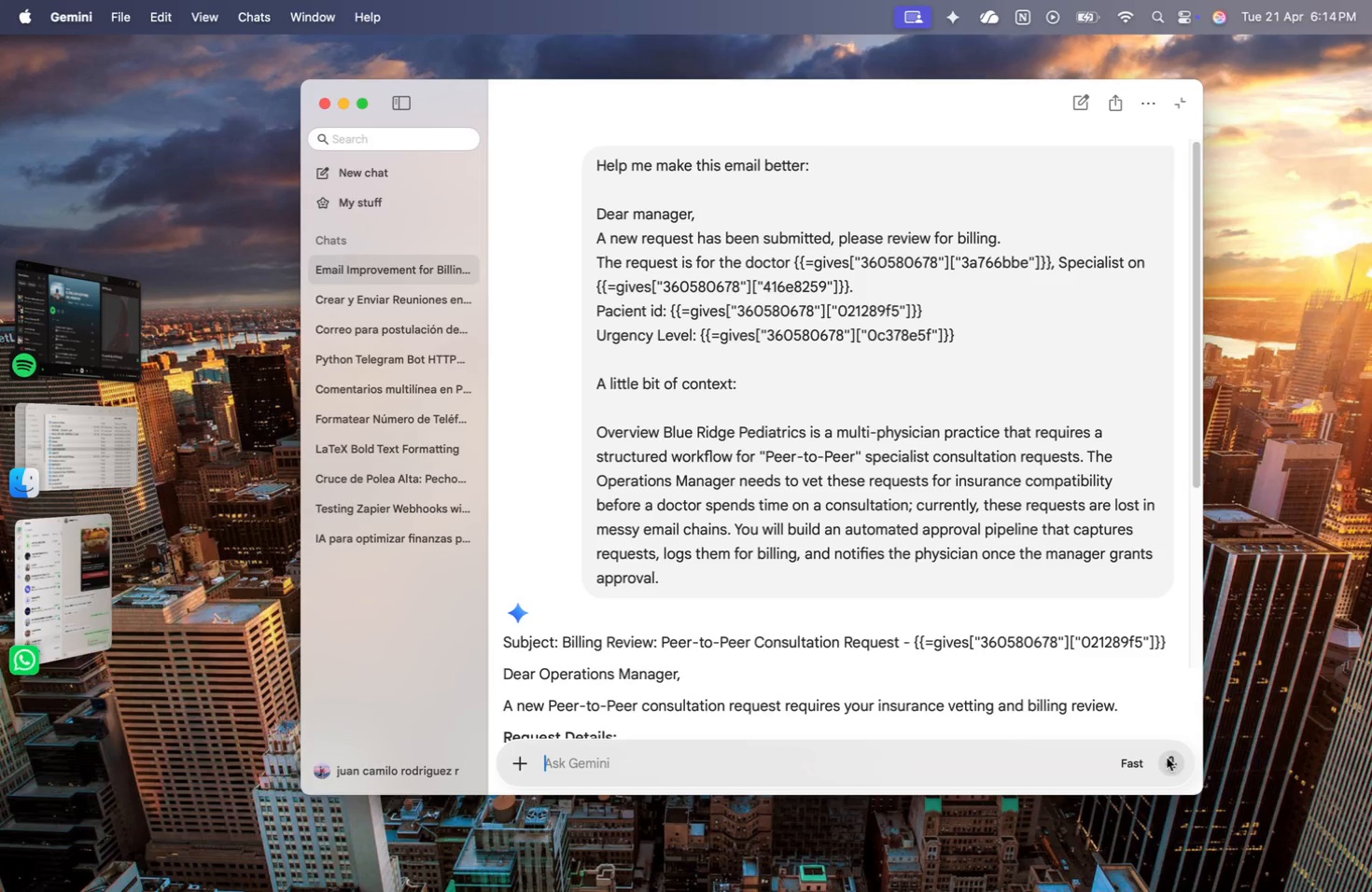 
scroll: coordinate [952, 652], scroll_direction: down, amount: 45.0
 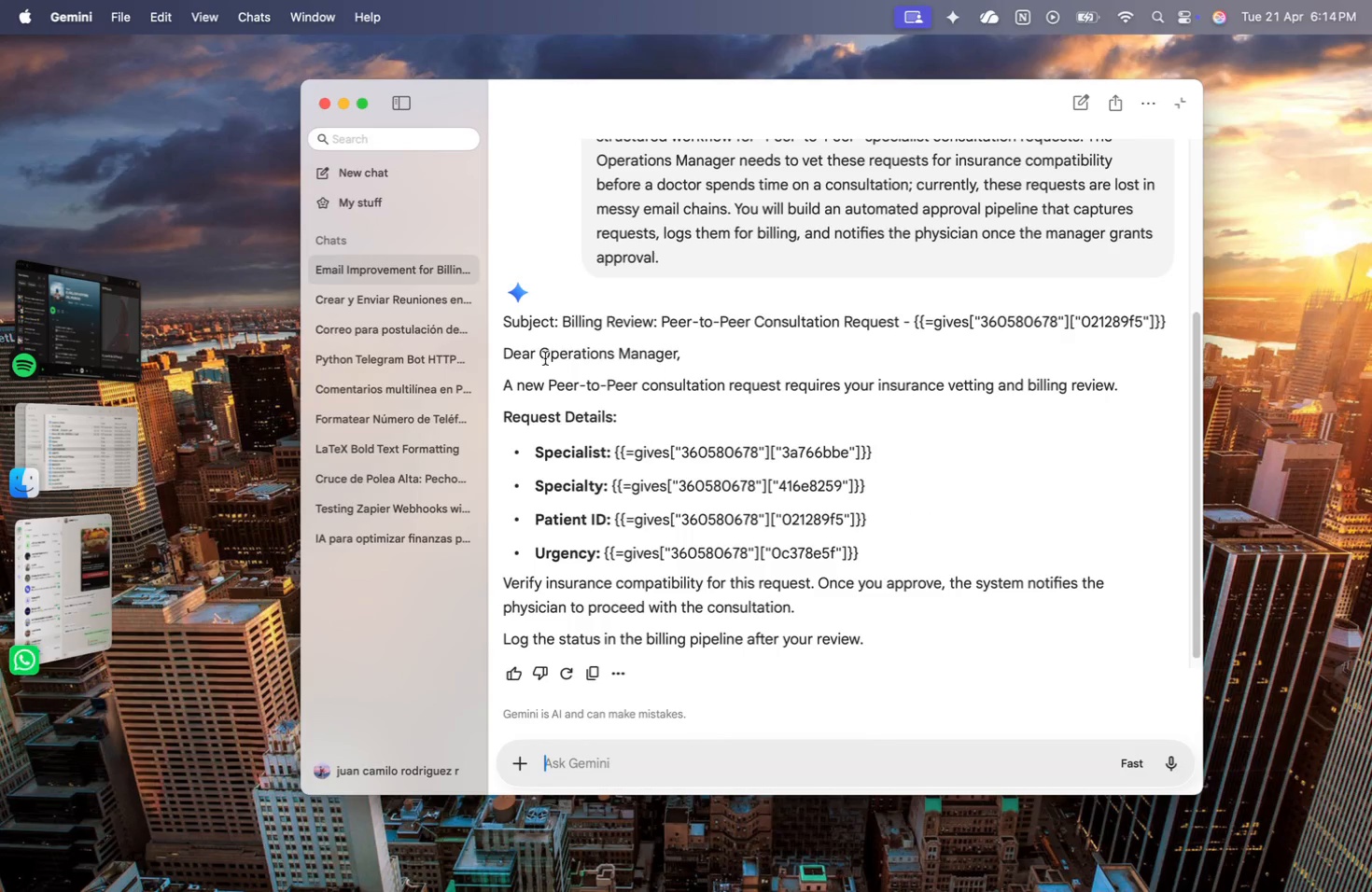 
left_click_drag(start_coordinate=[502, 354], to_coordinate=[825, 595])
 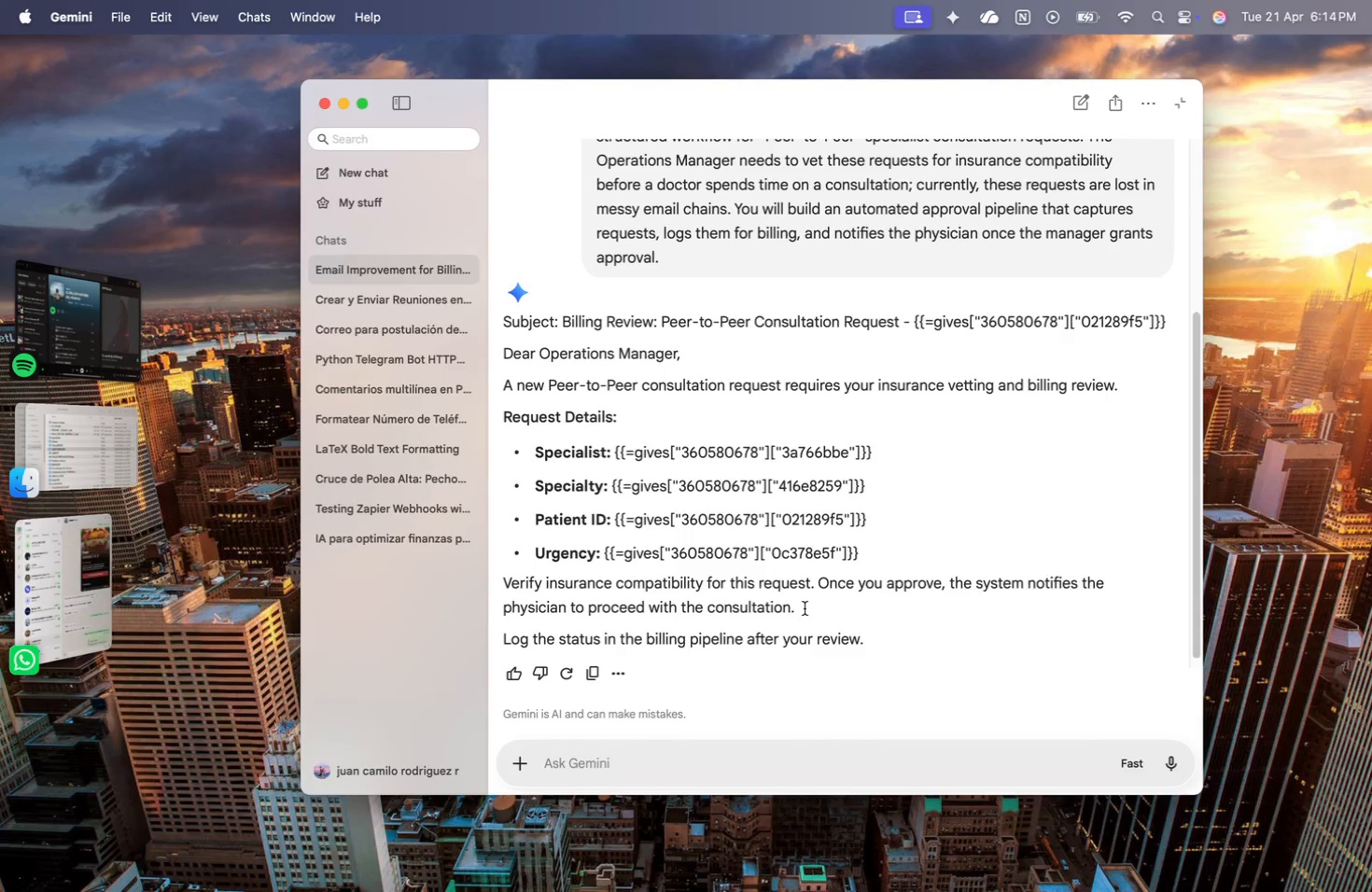 
wait(8.78)
 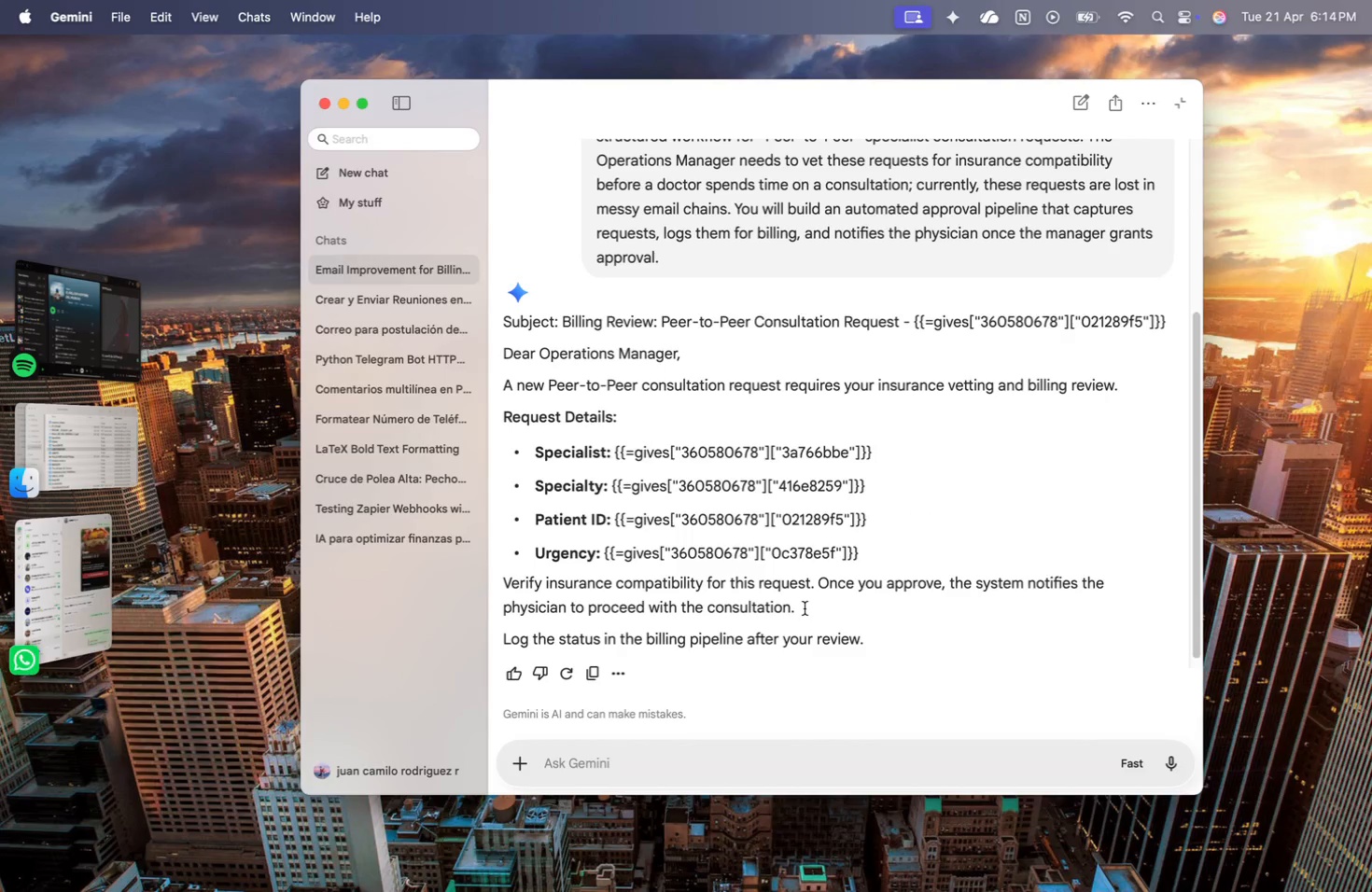 
left_click_drag(start_coordinate=[865, 643], to_coordinate=[493, 347])
 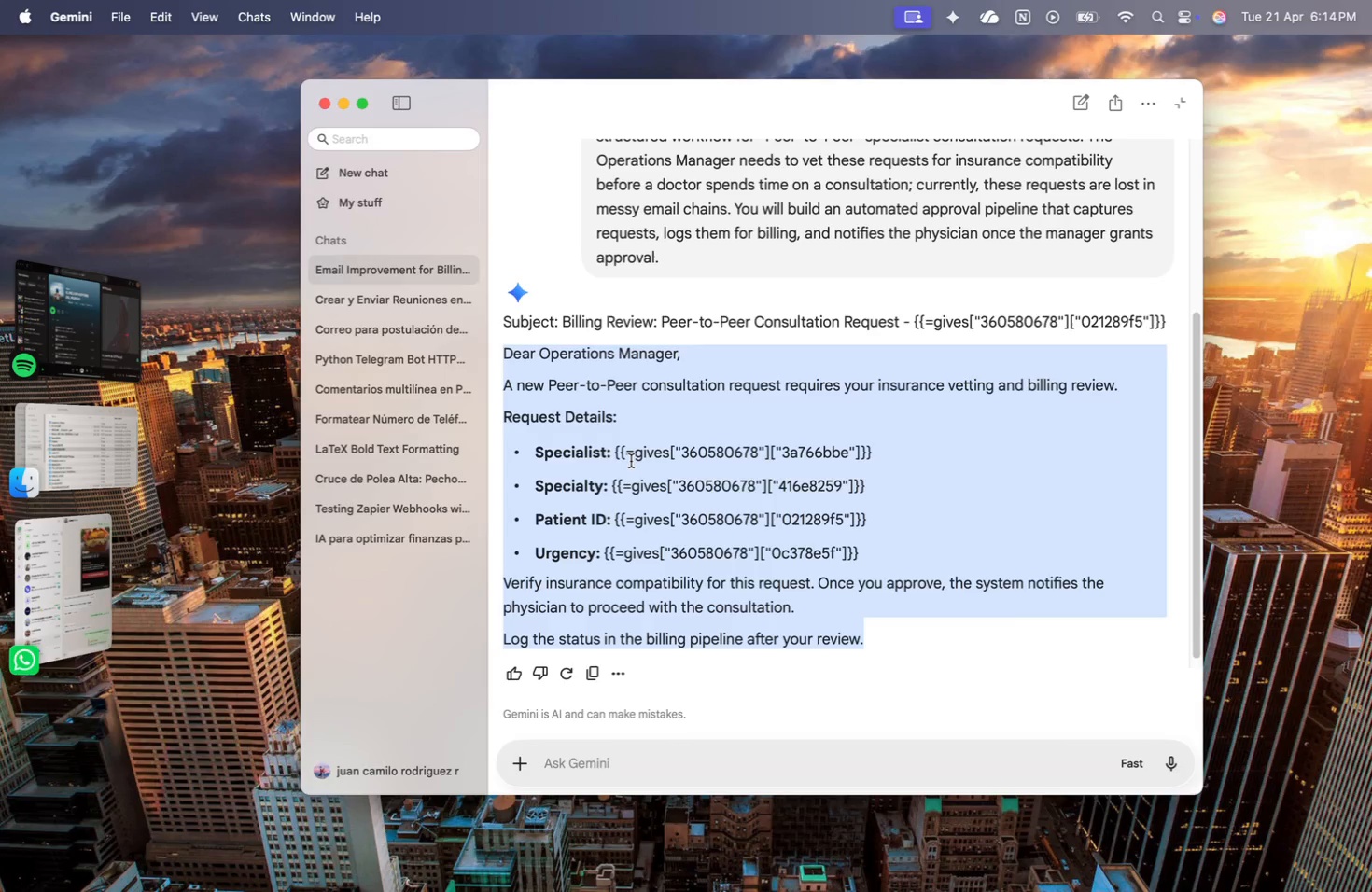 
key(Meta+CommandLeft)
 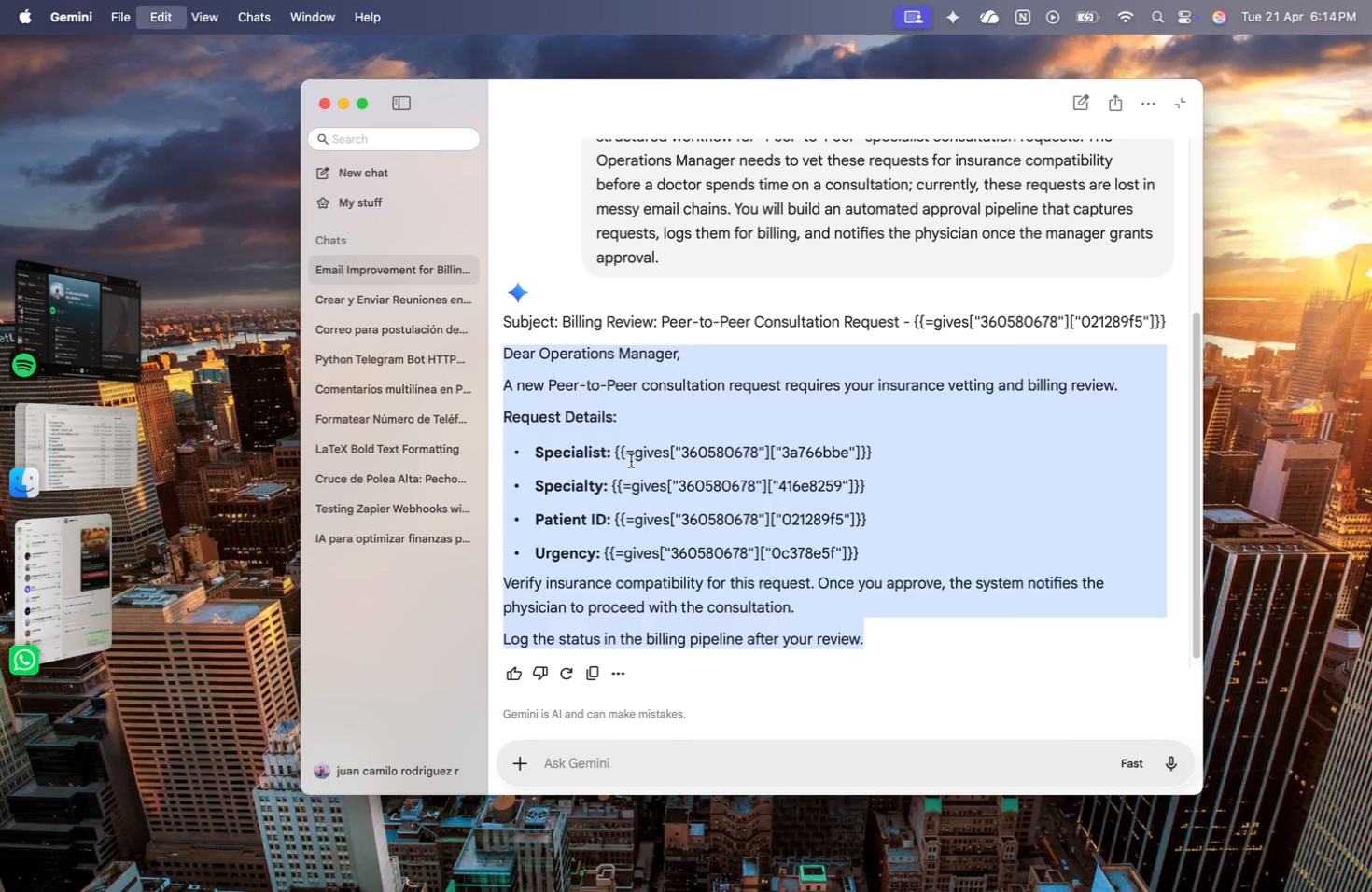 
key(Meta+C)
 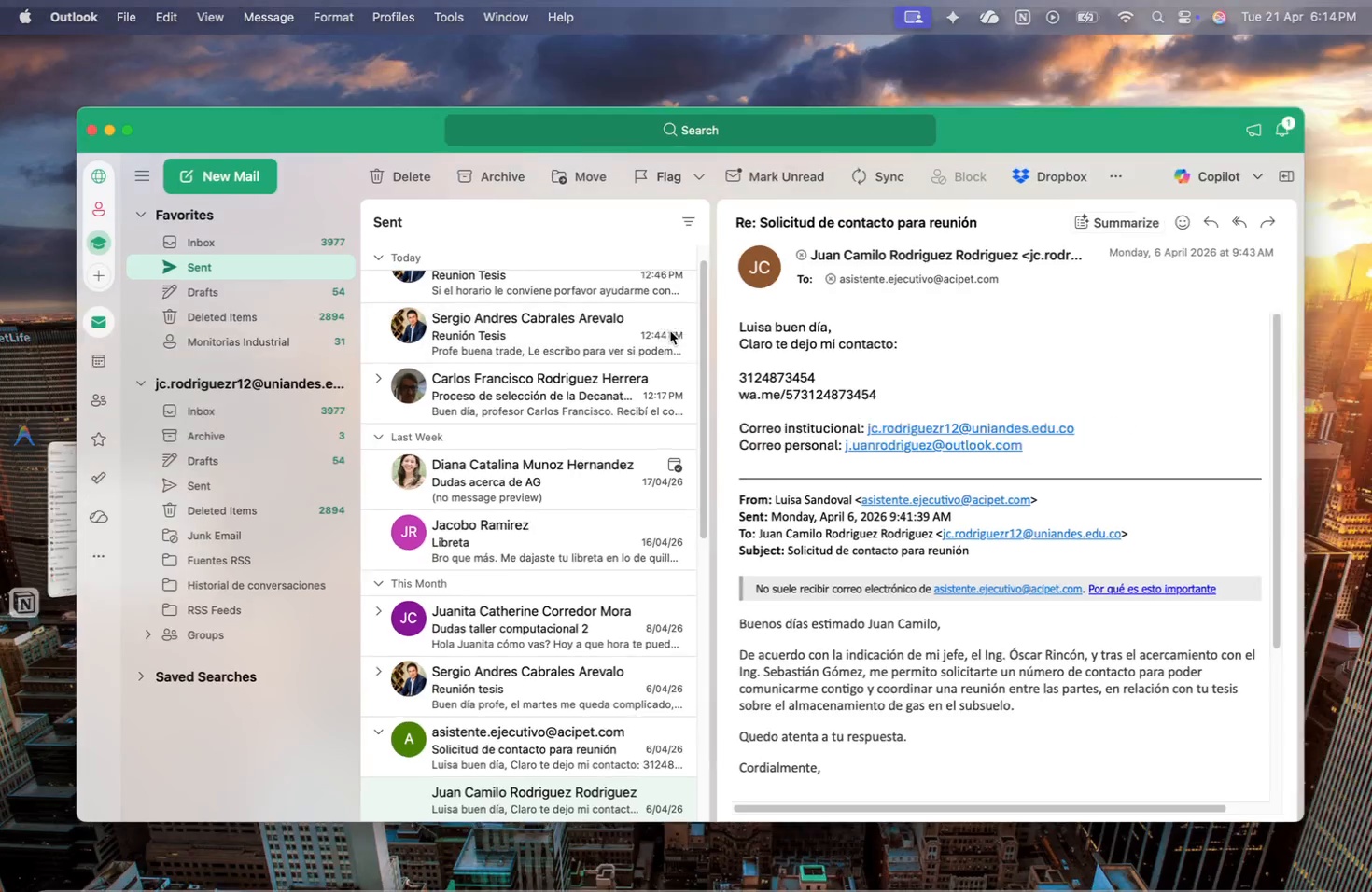 
left_click_drag(start_coordinate=[673, 54], to_coordinate=[999, 54])
 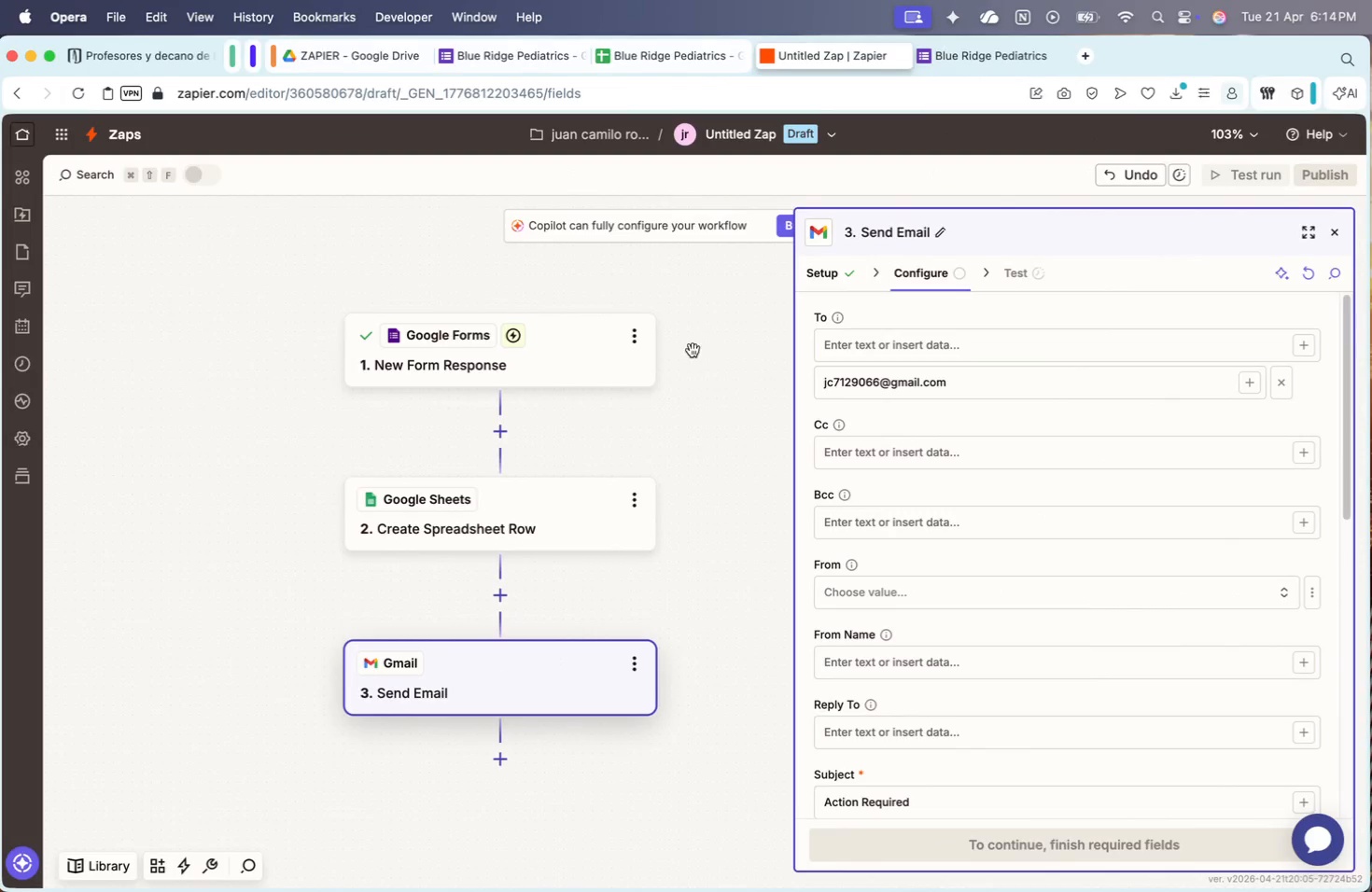 
scroll: coordinate [889, 706], scroll_direction: down, amount: 33.0
 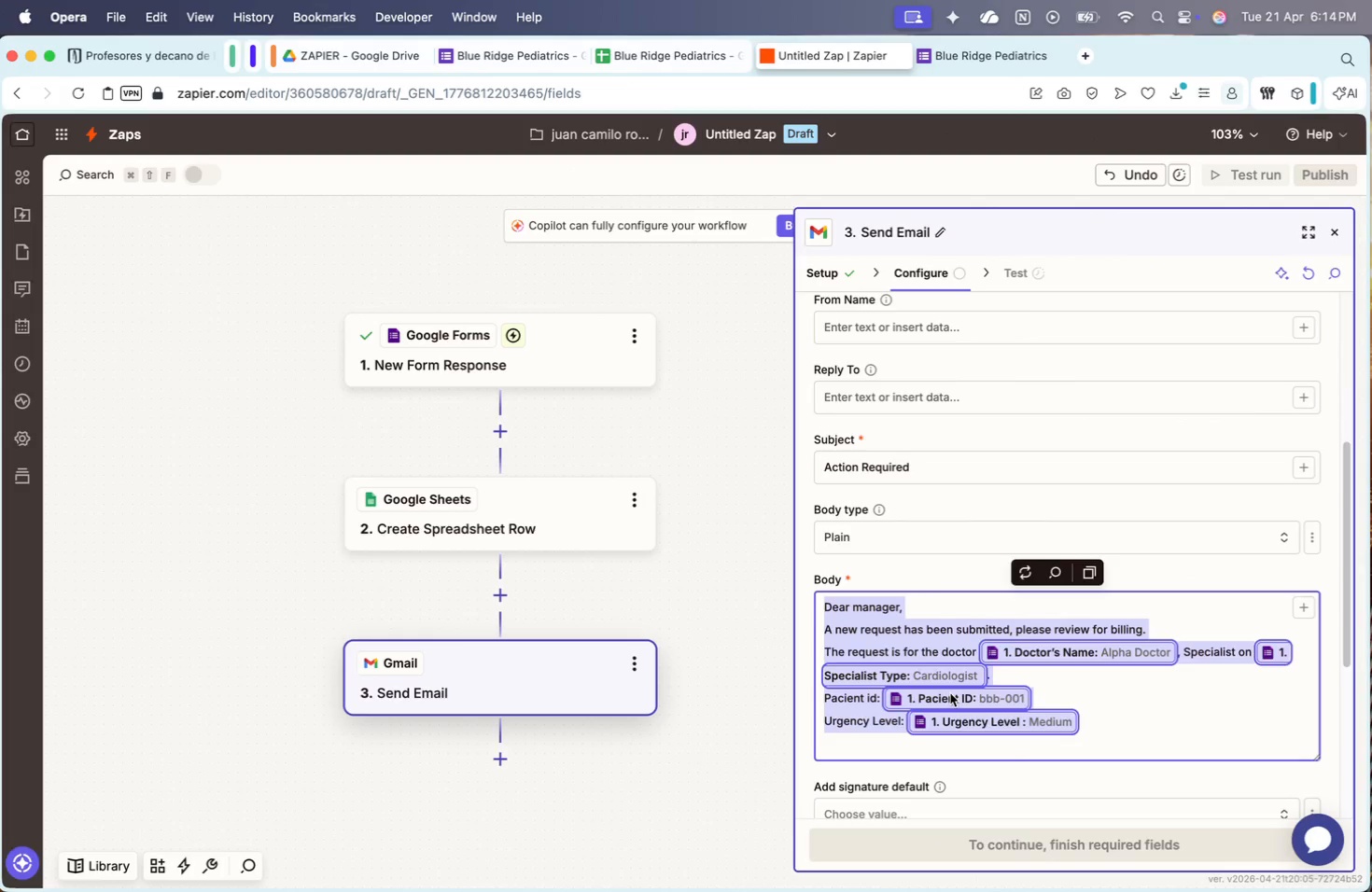 
key(Backspace)
 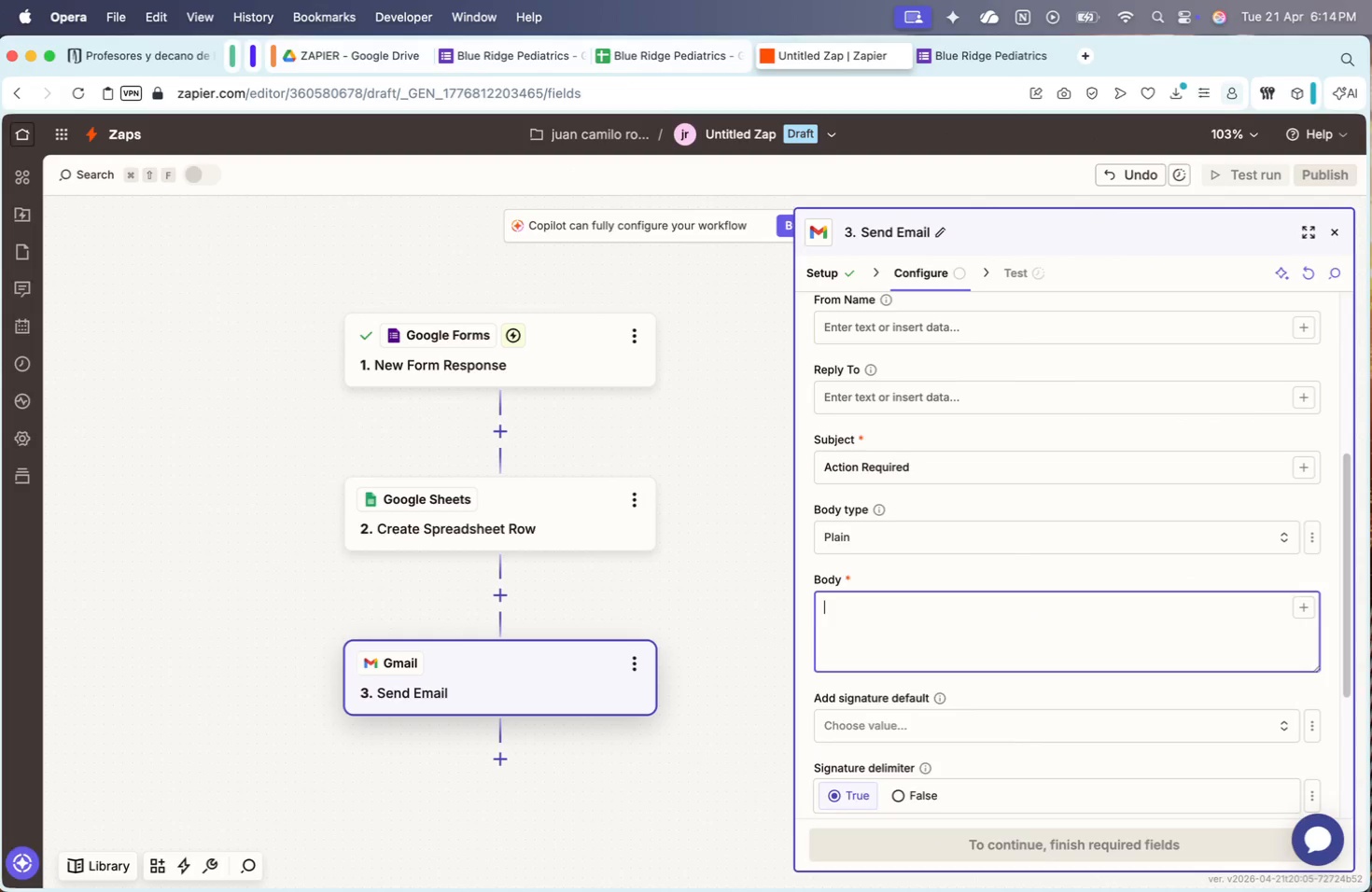 
key(Meta+V)
 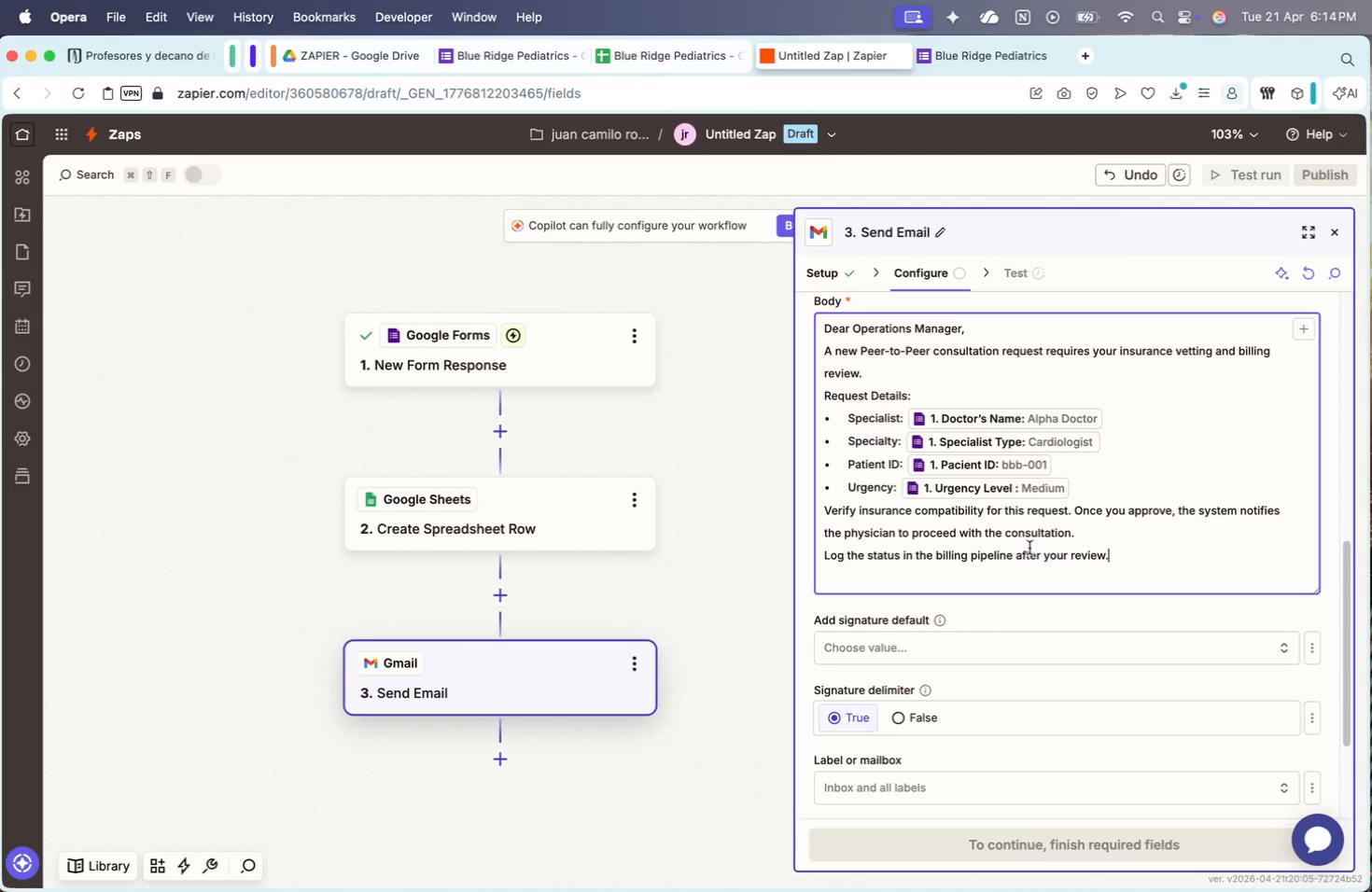 
key(Shift+ShiftRight)
 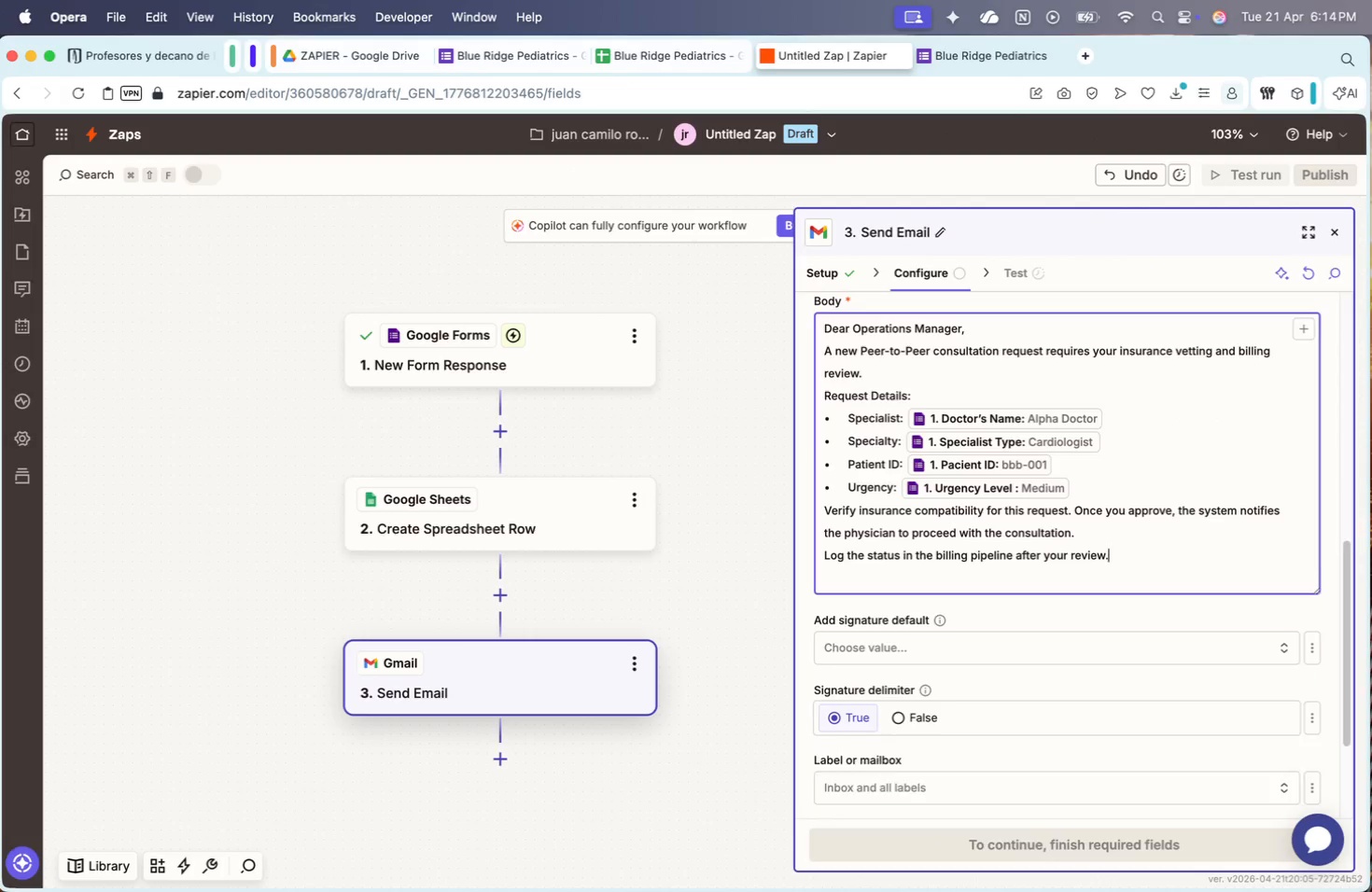 
key(Shift+Enter)
 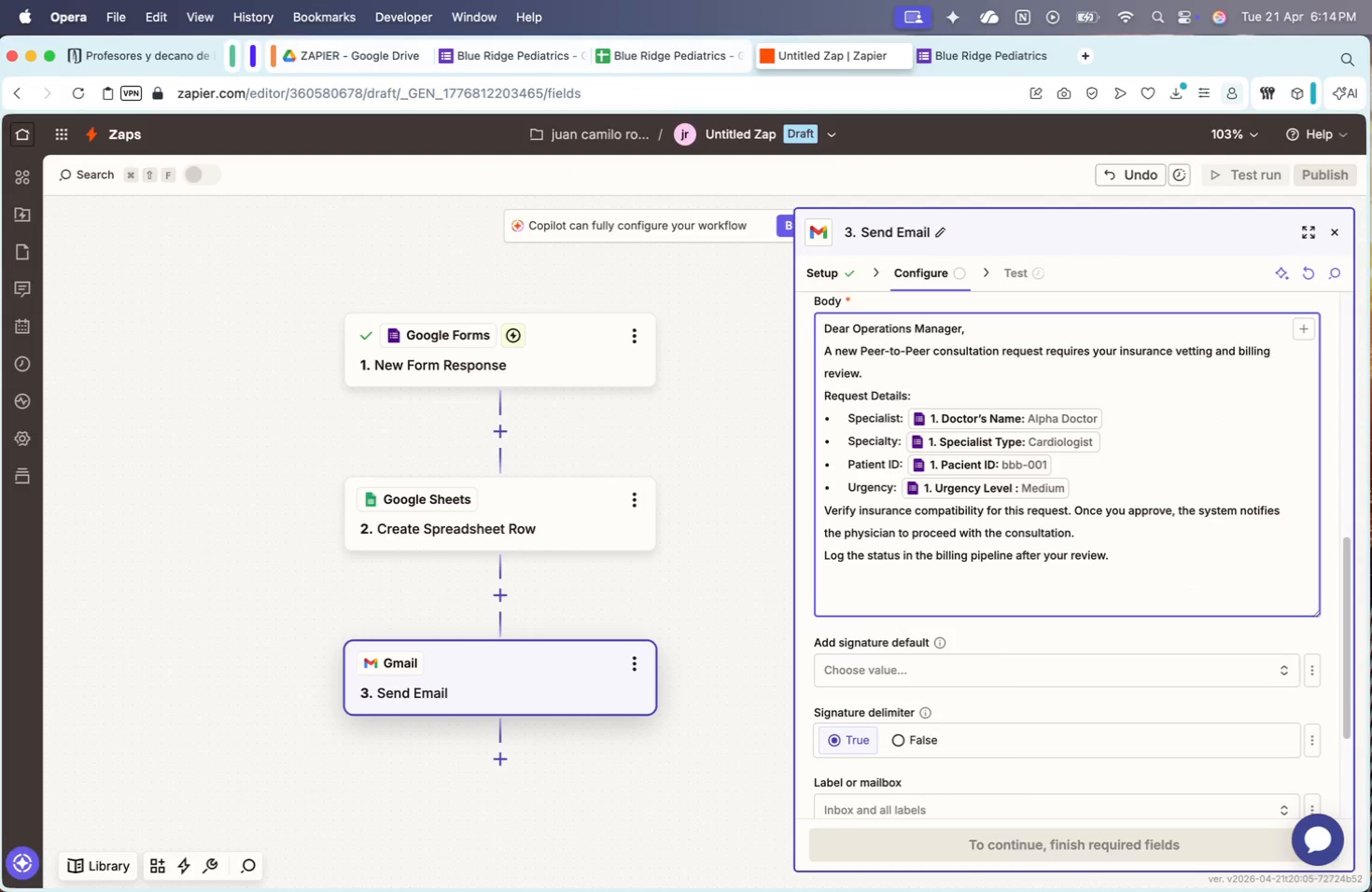 
key(Minus)
 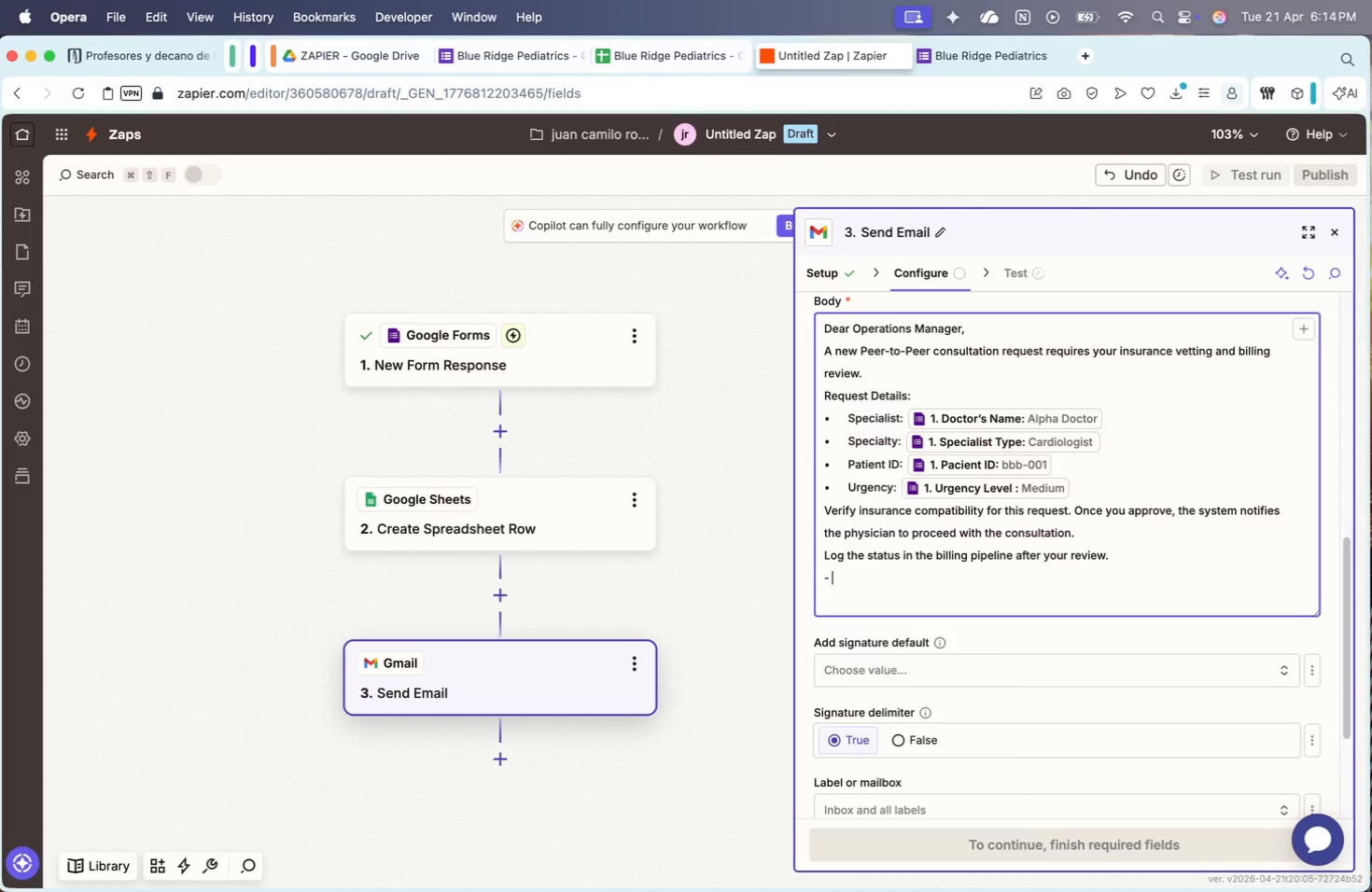 
key(Space)
 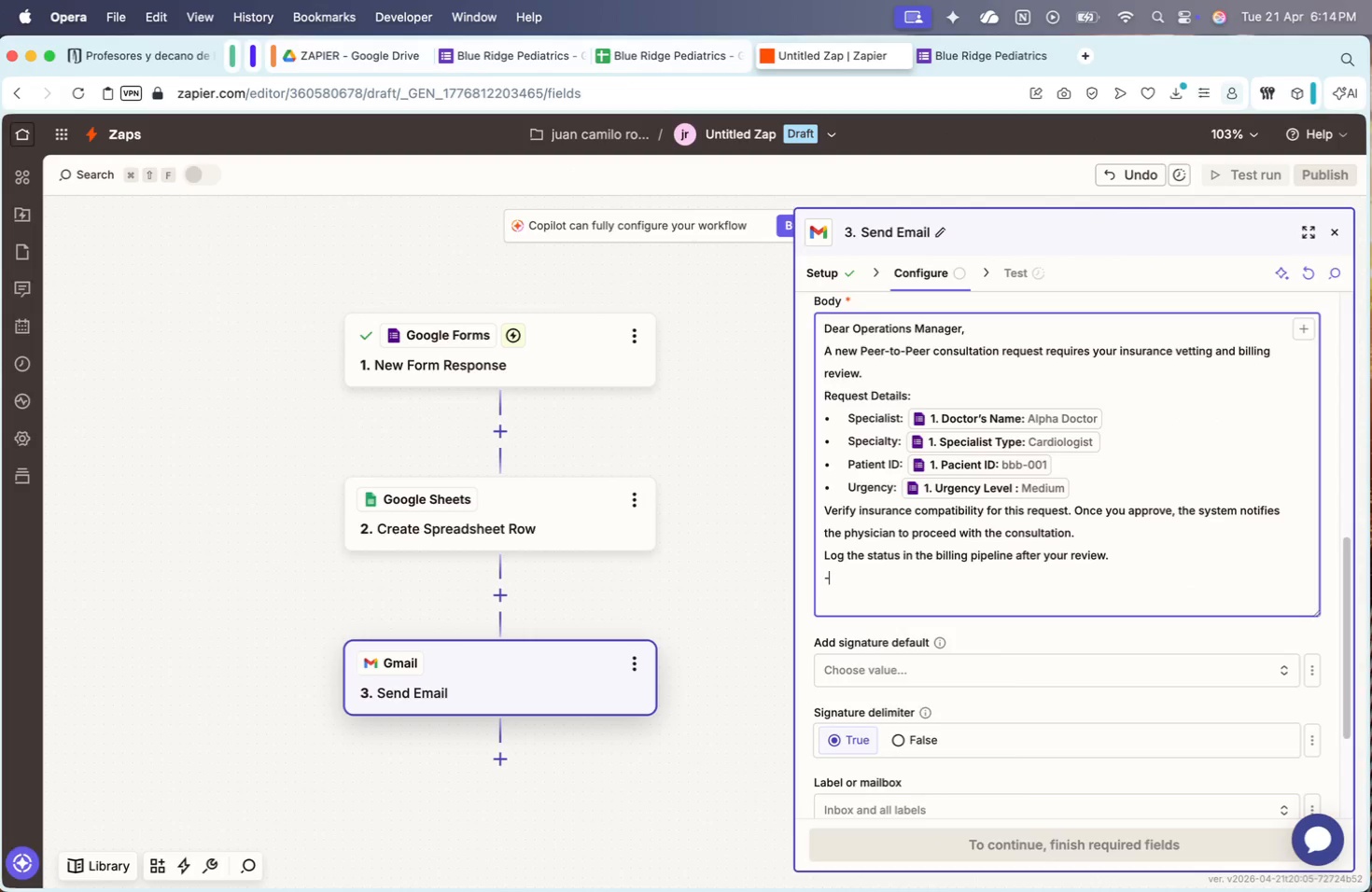 
key(Backspace)
 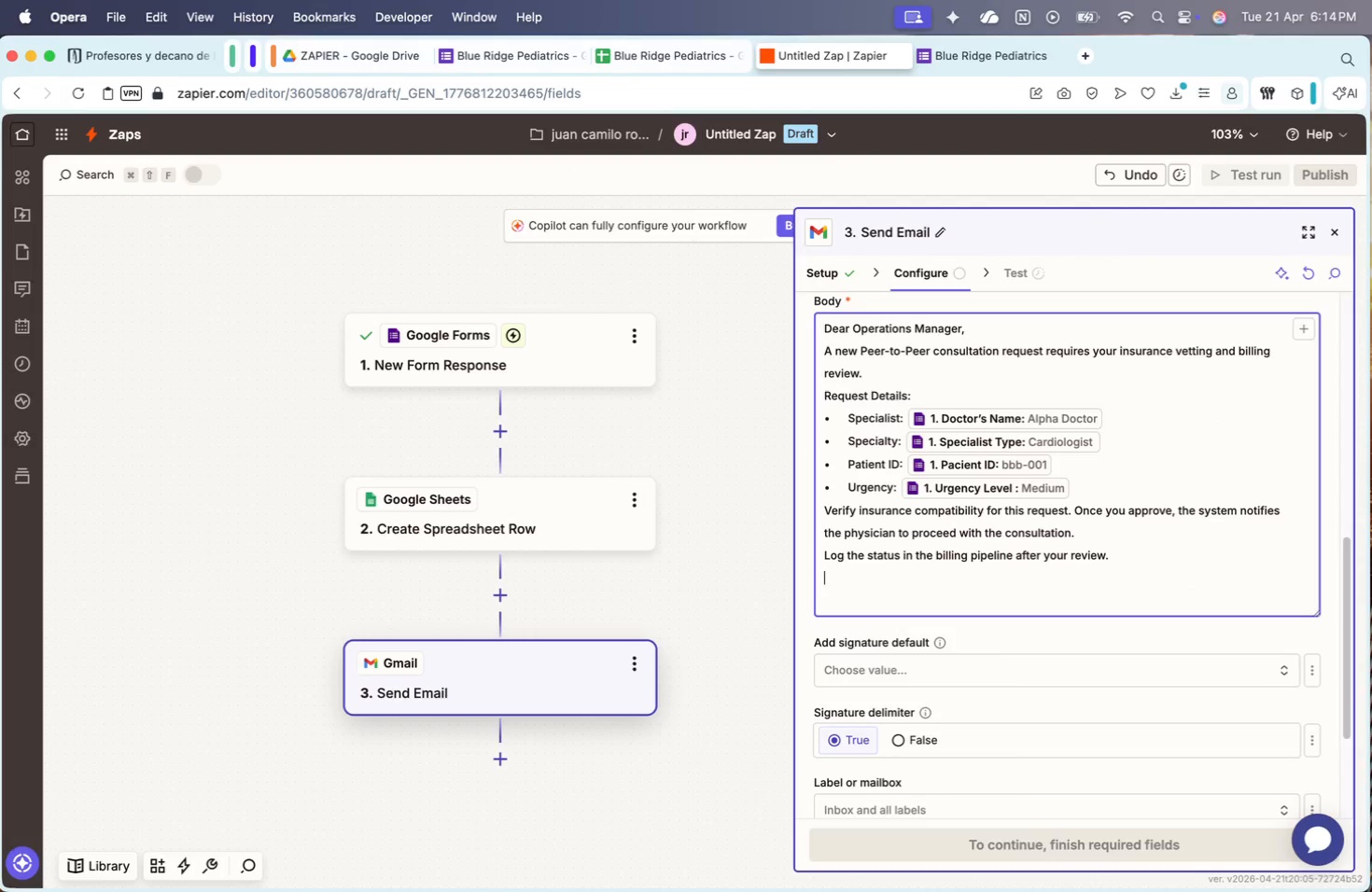 
key(Backspace)
 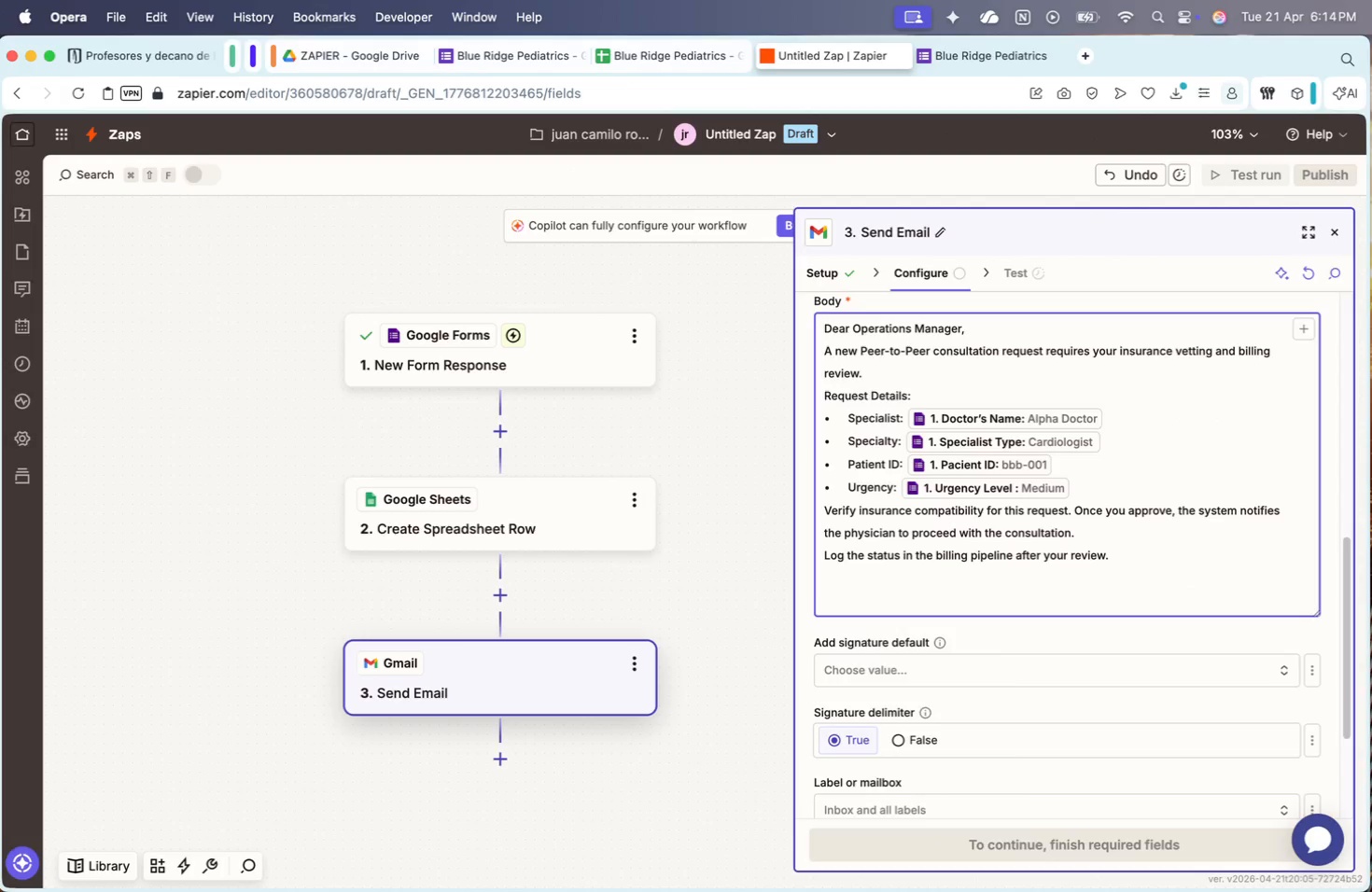 
key(Minus)
 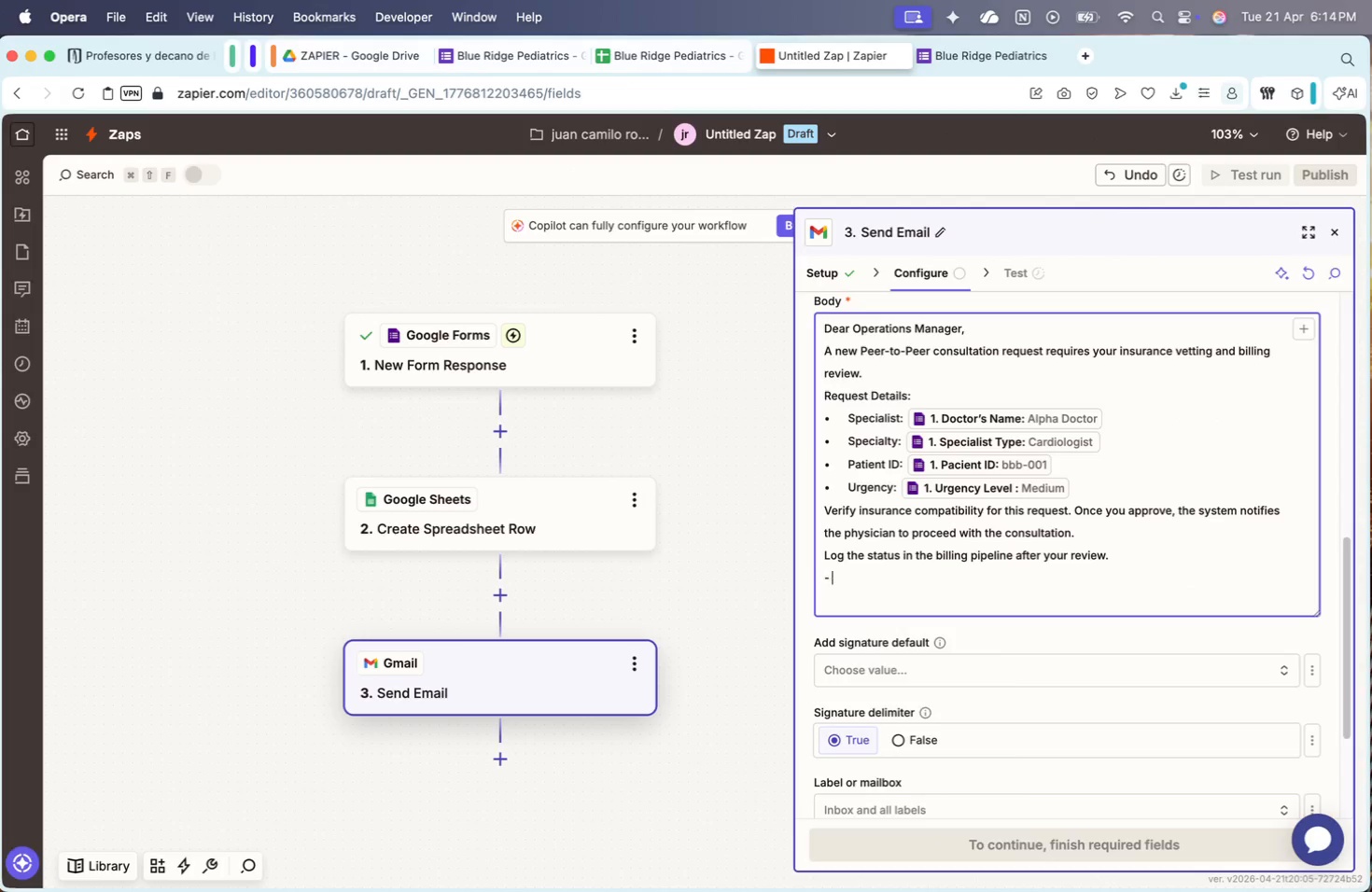 
key(Space)
 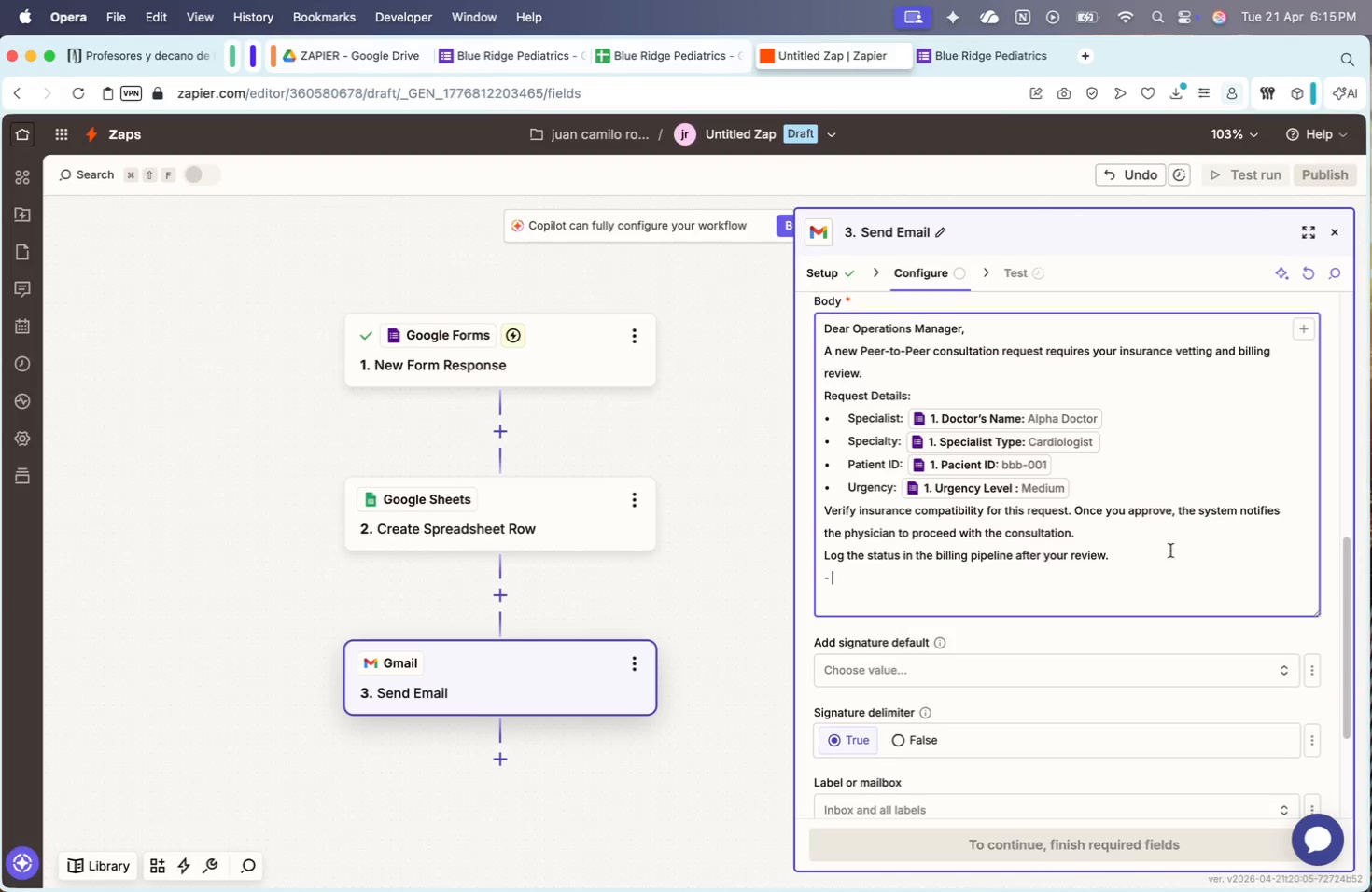 
left_click([1170, 559])
 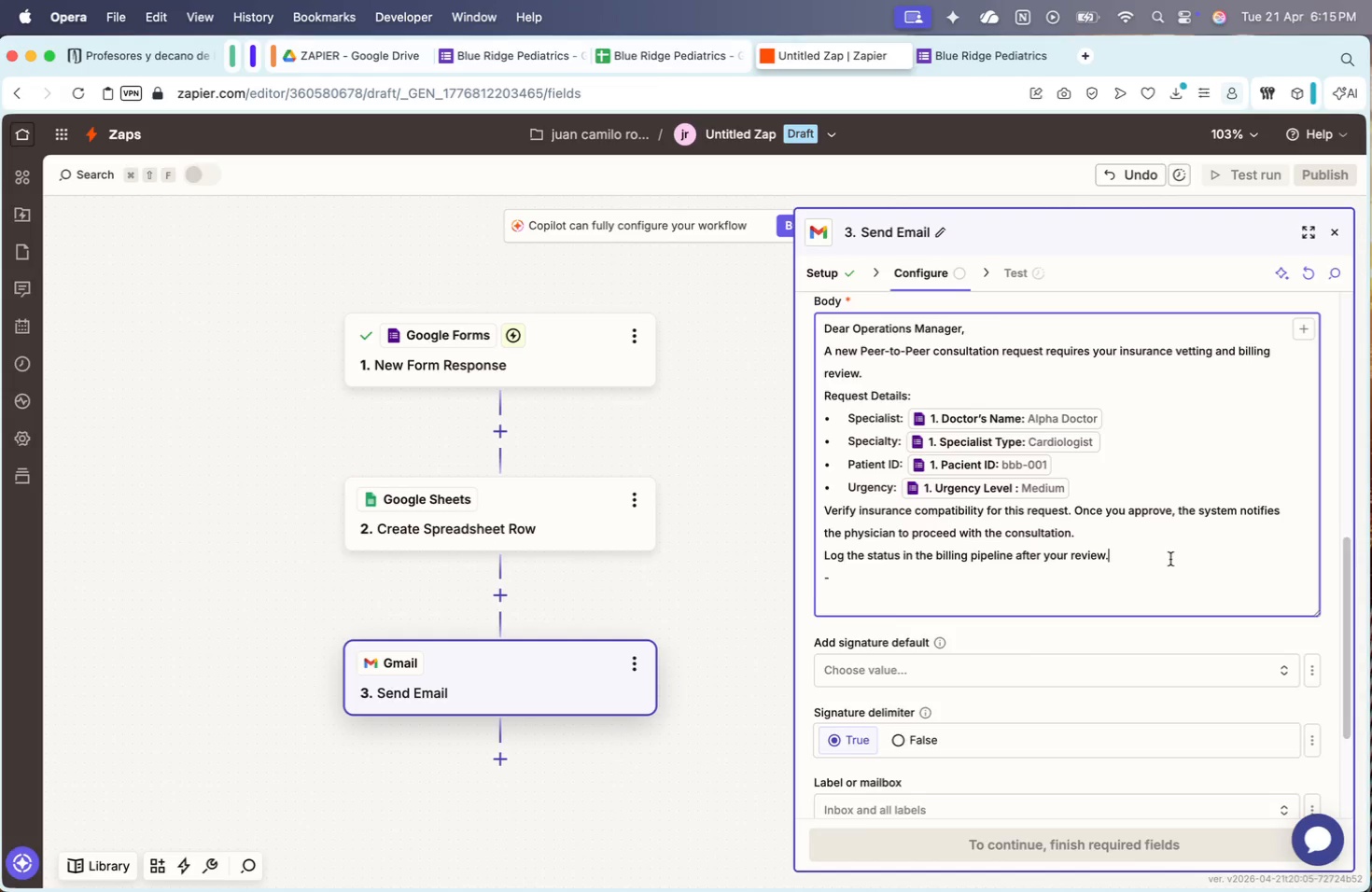 
key(Enter)